 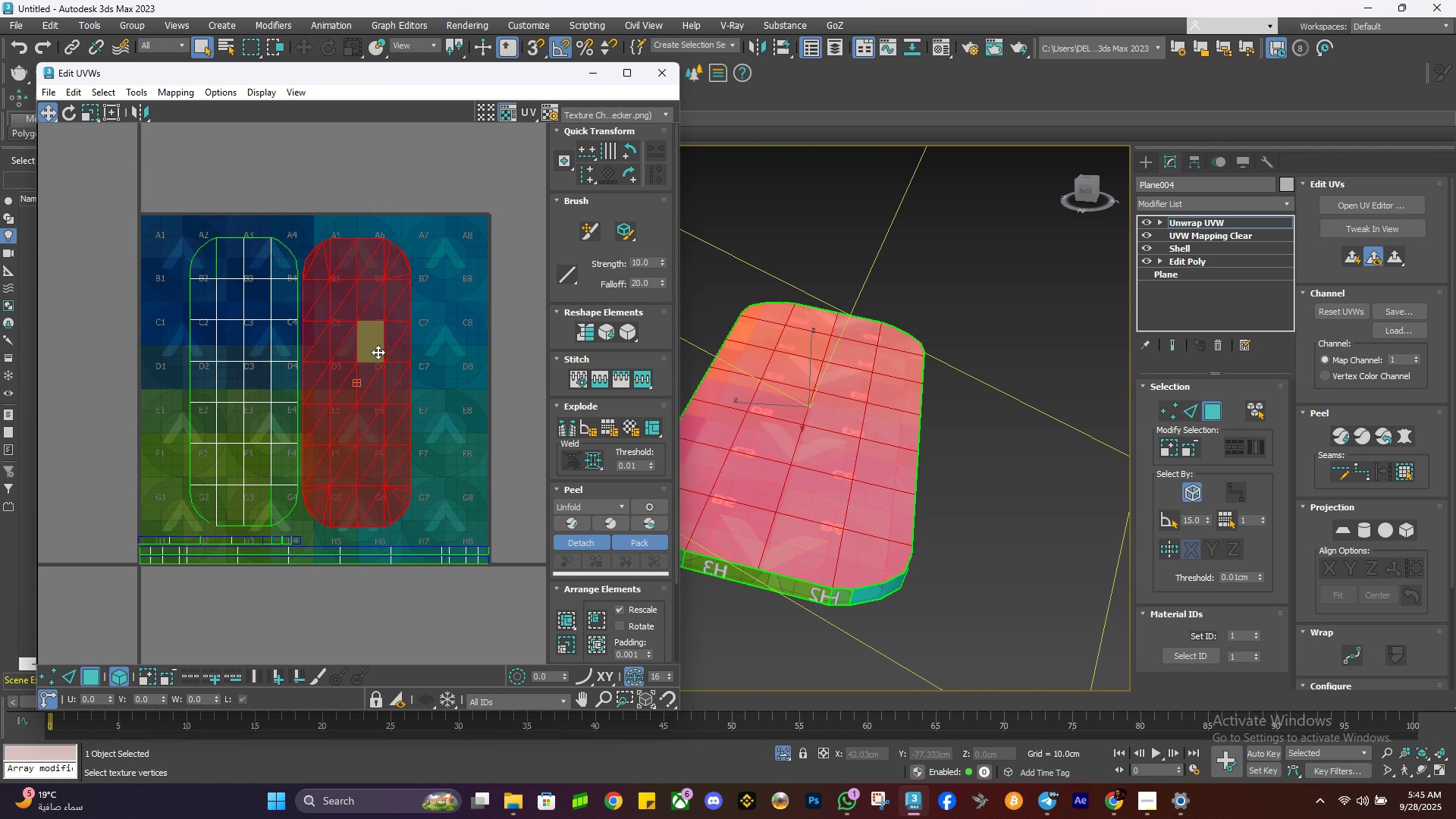 
key(W)
 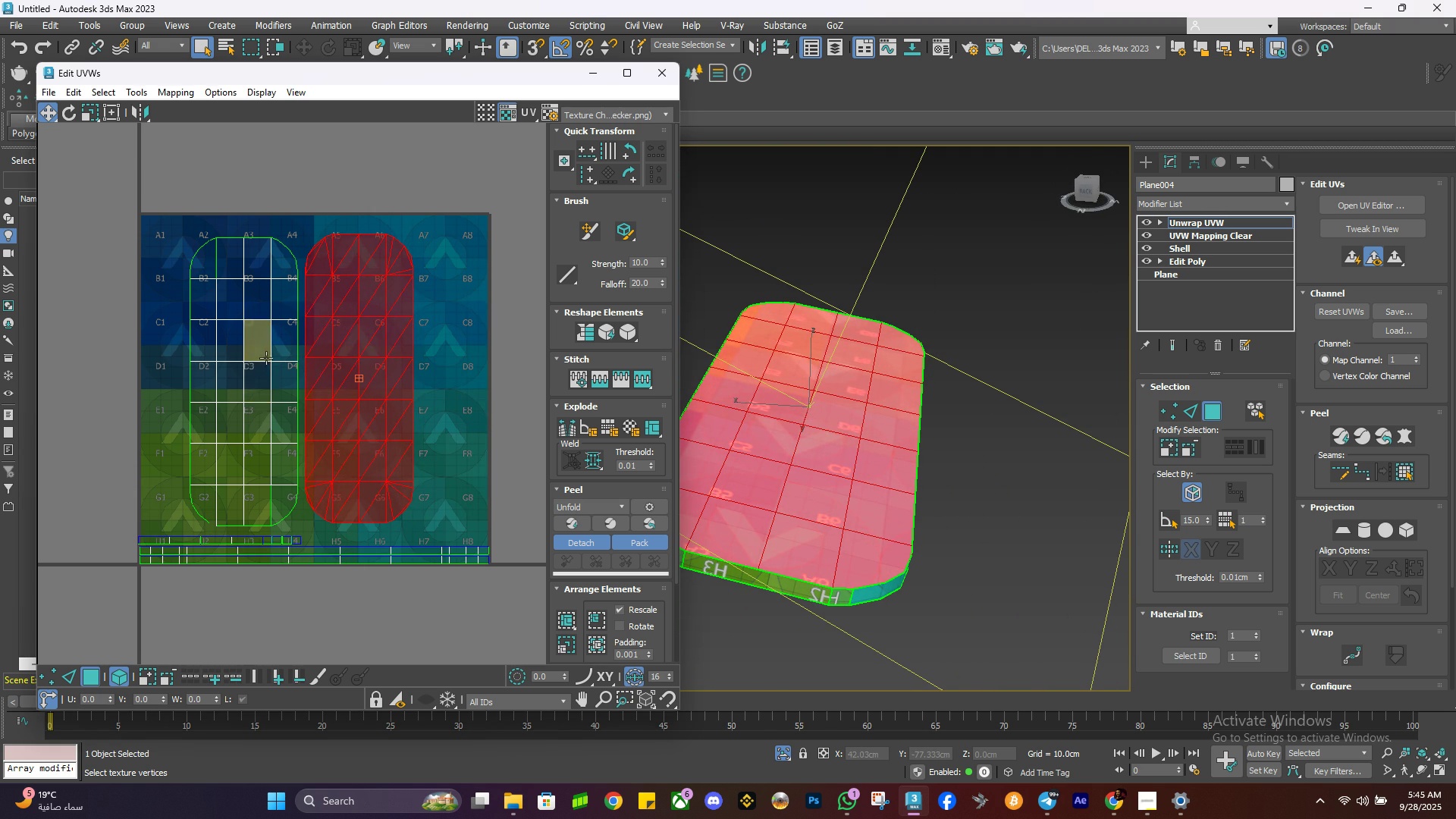 
wait(8.61)
 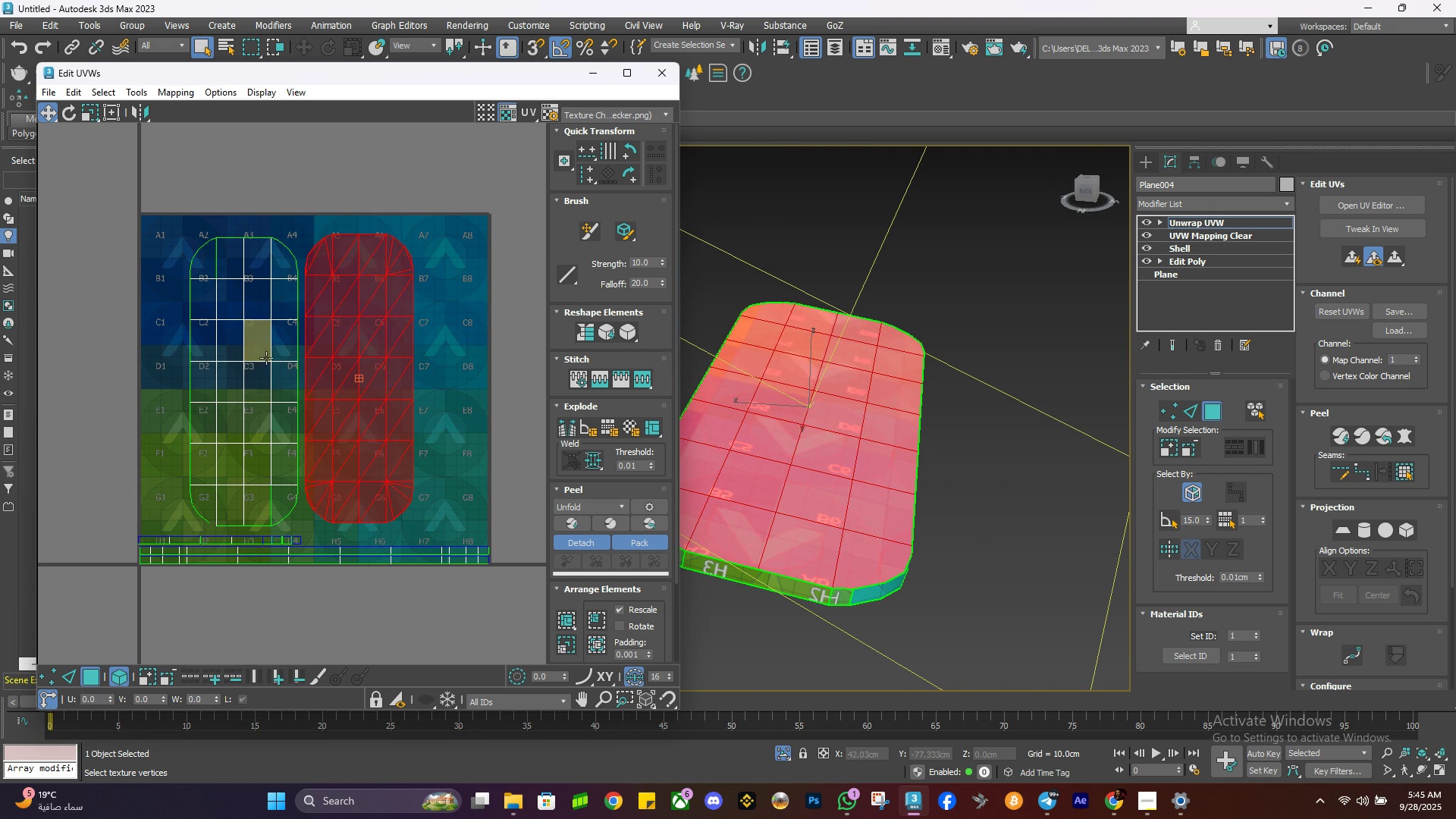 
mouse_move([297, 366])
 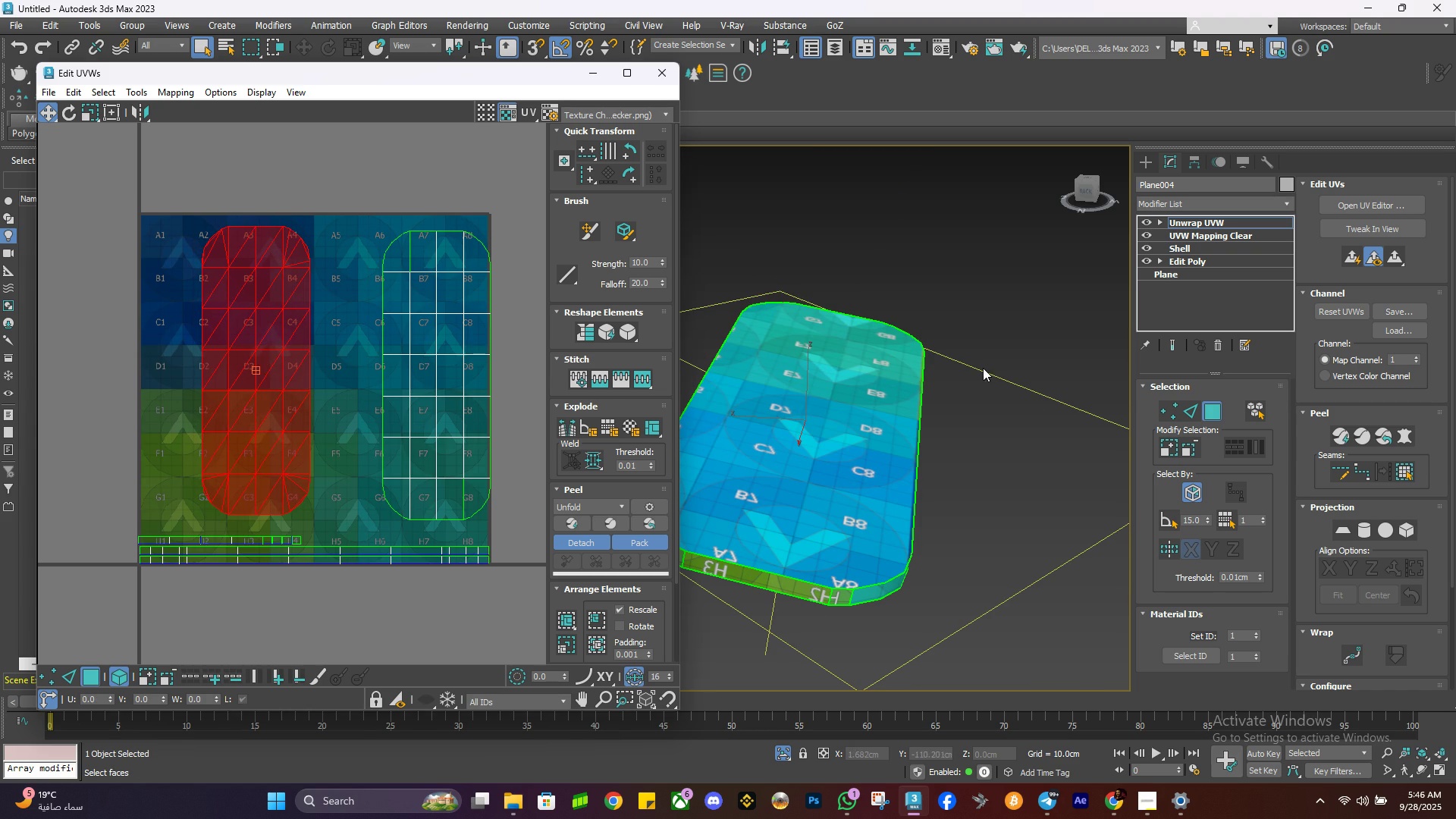 
left_click([983, 368])